 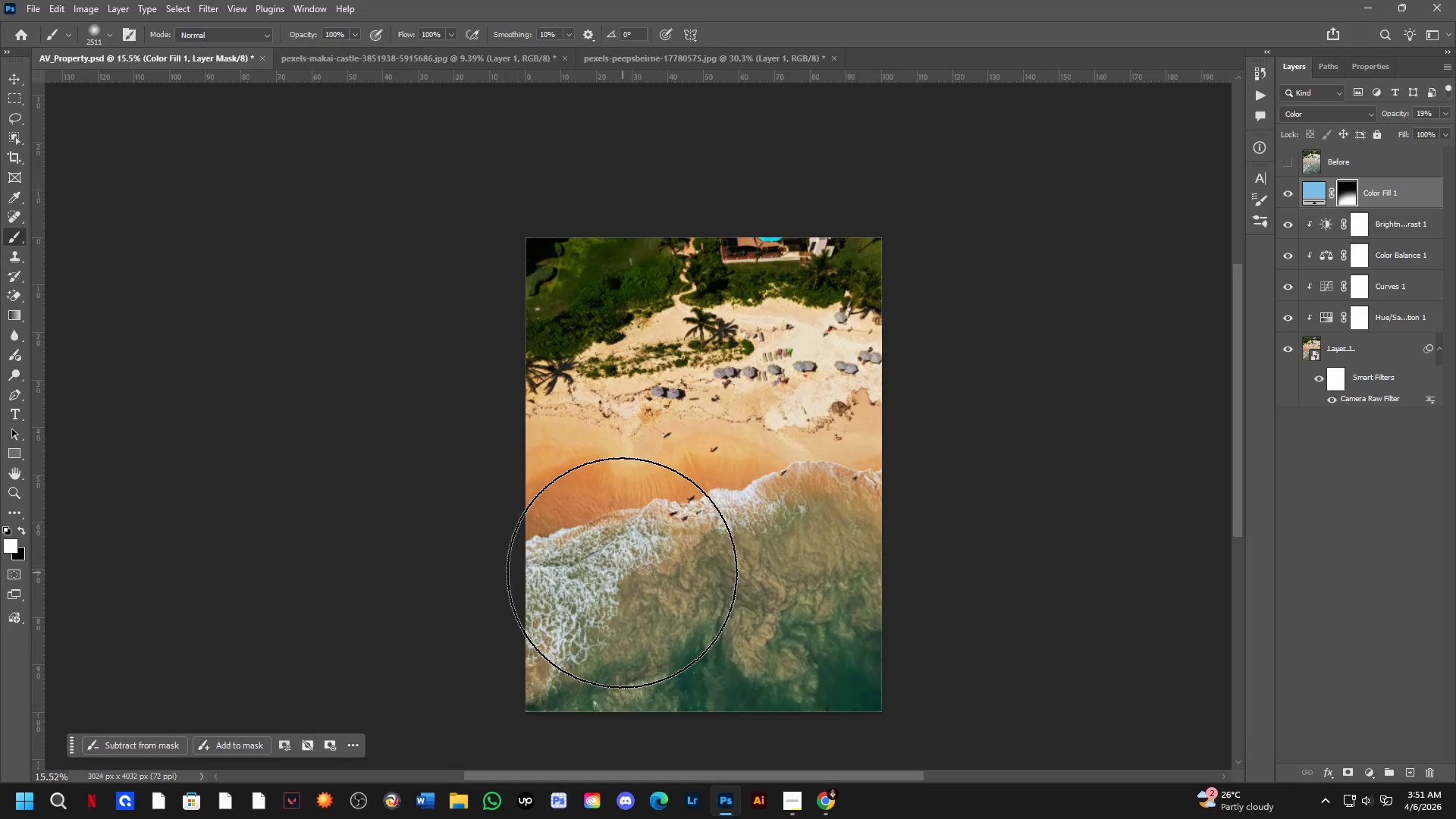 
left_click_drag(start_coordinate=[587, 563], to_coordinate=[589, 553])
 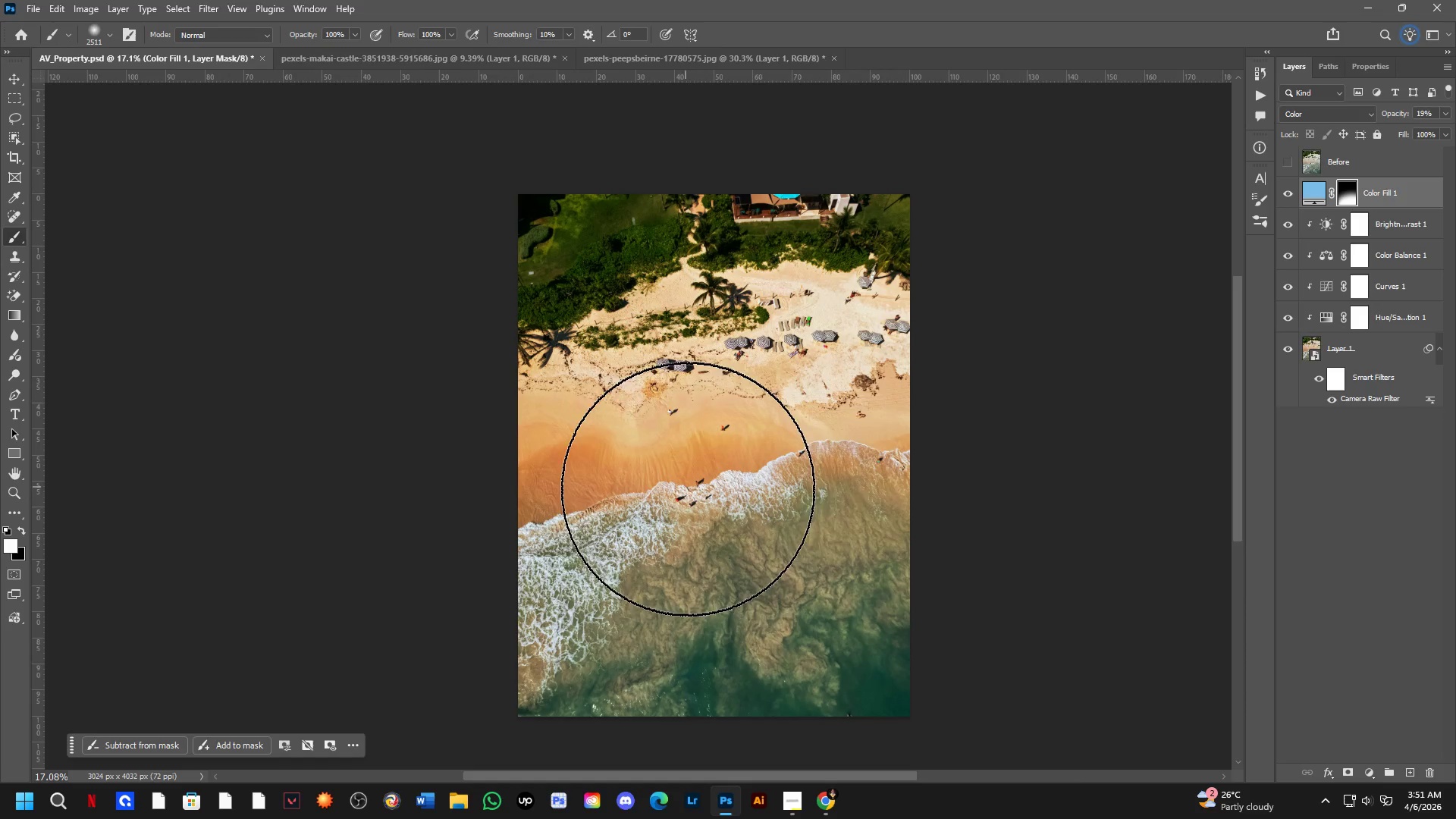 
scroll: coordinate [621, 573], scroll_direction: up, amount: 6.0
 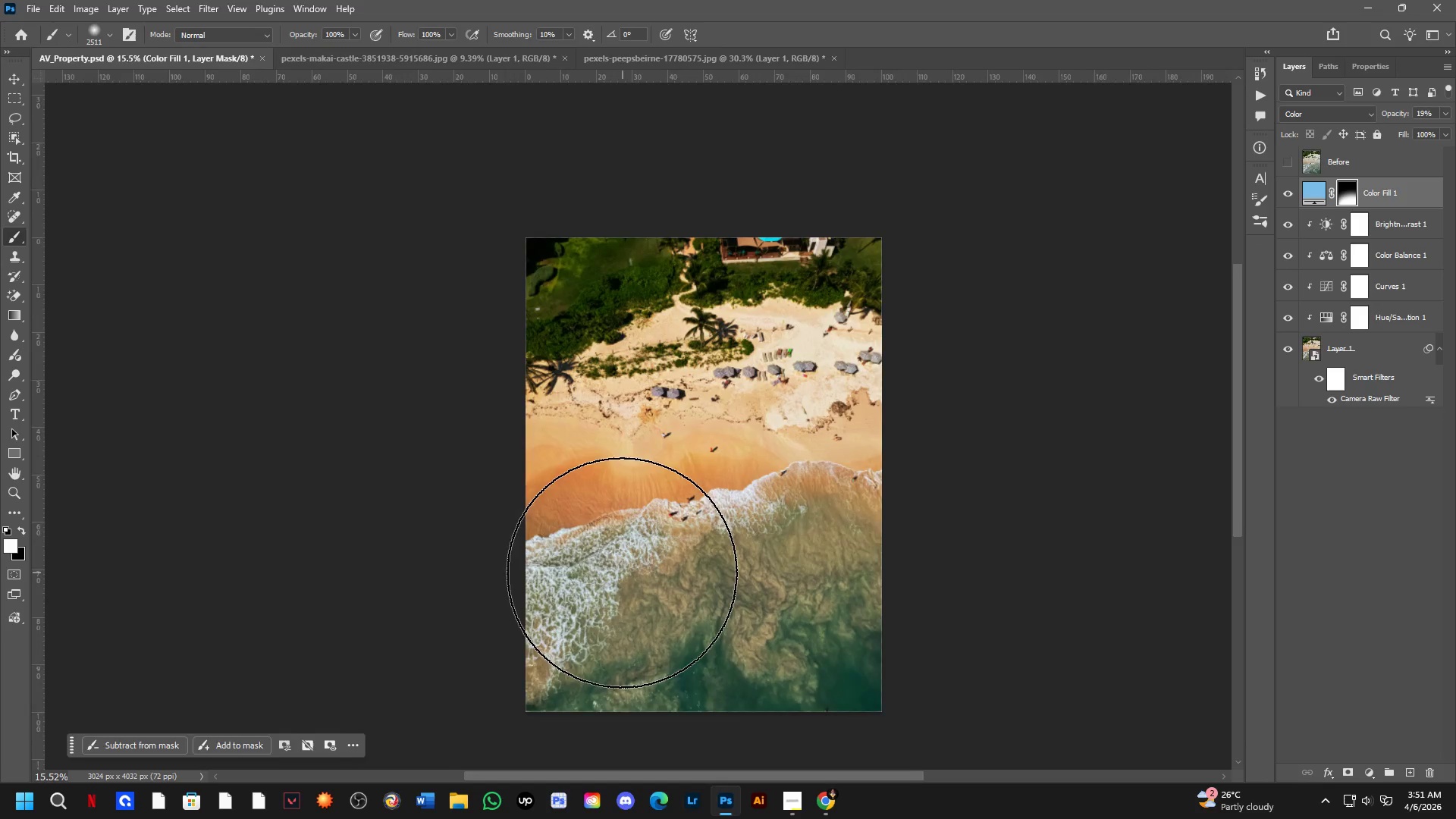 
hold_key(key=AltLeft, duration=0.5)
 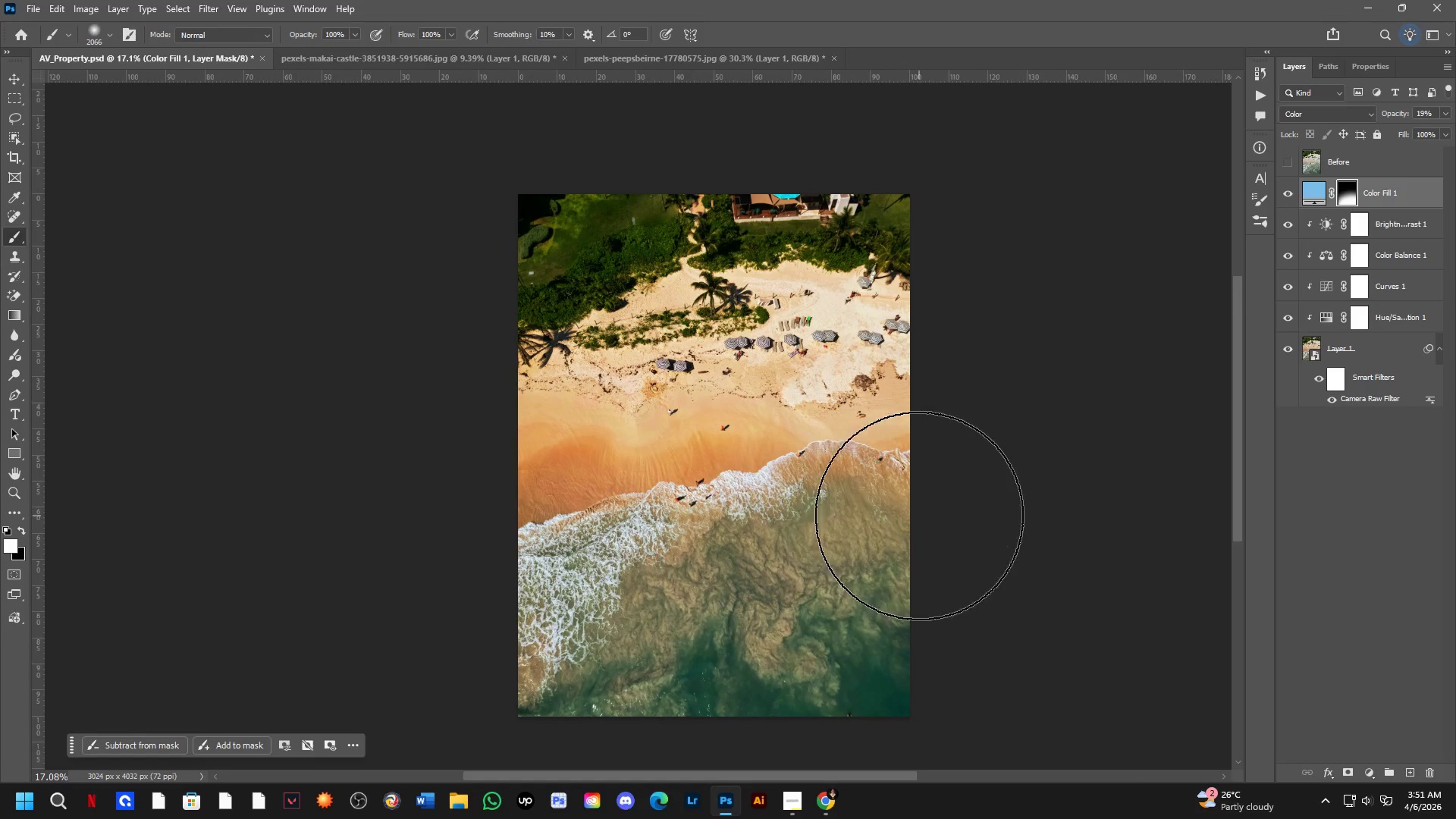 
hold_key(key=AltLeft, duration=0.61)
 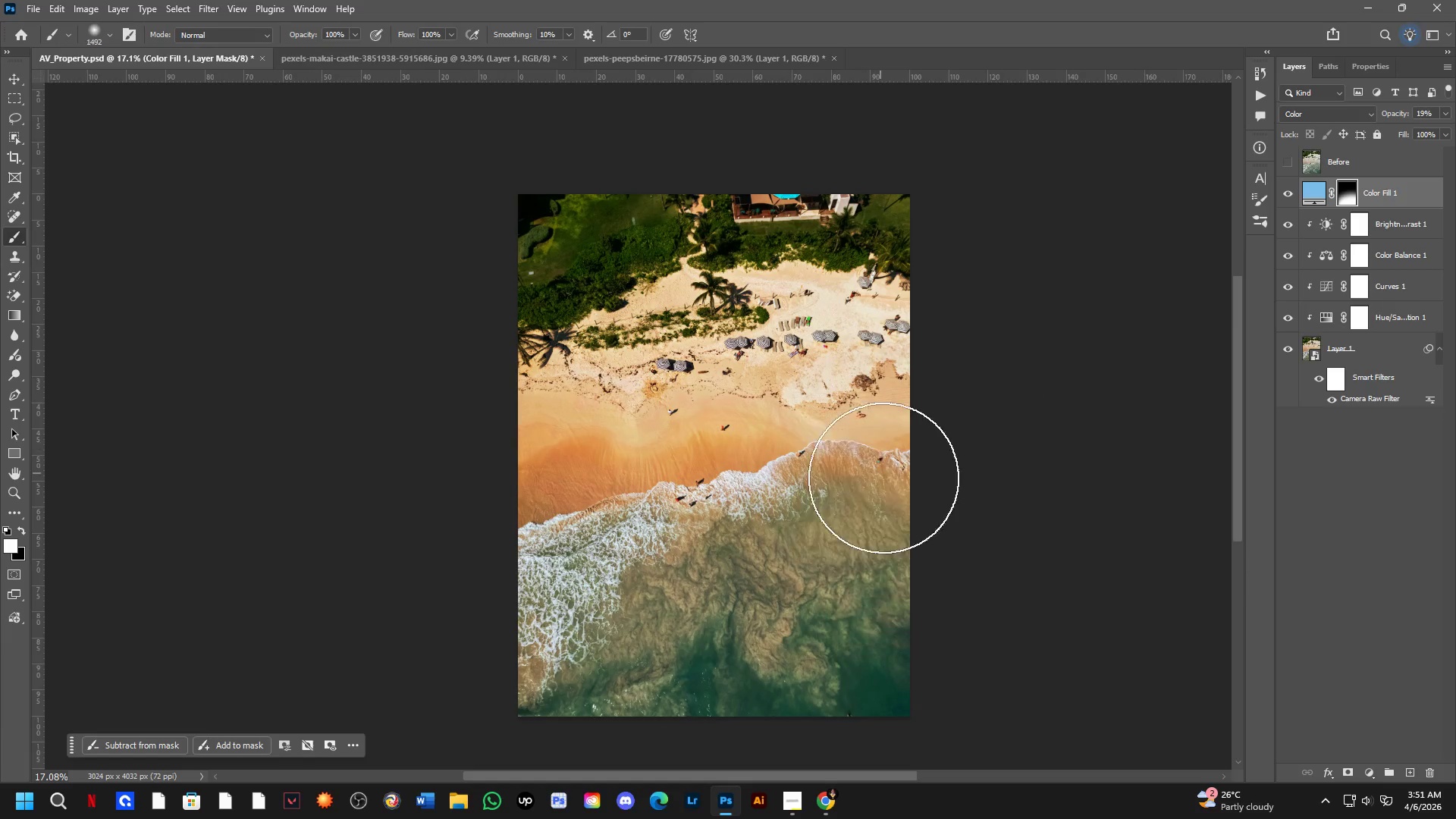 
key(X)
 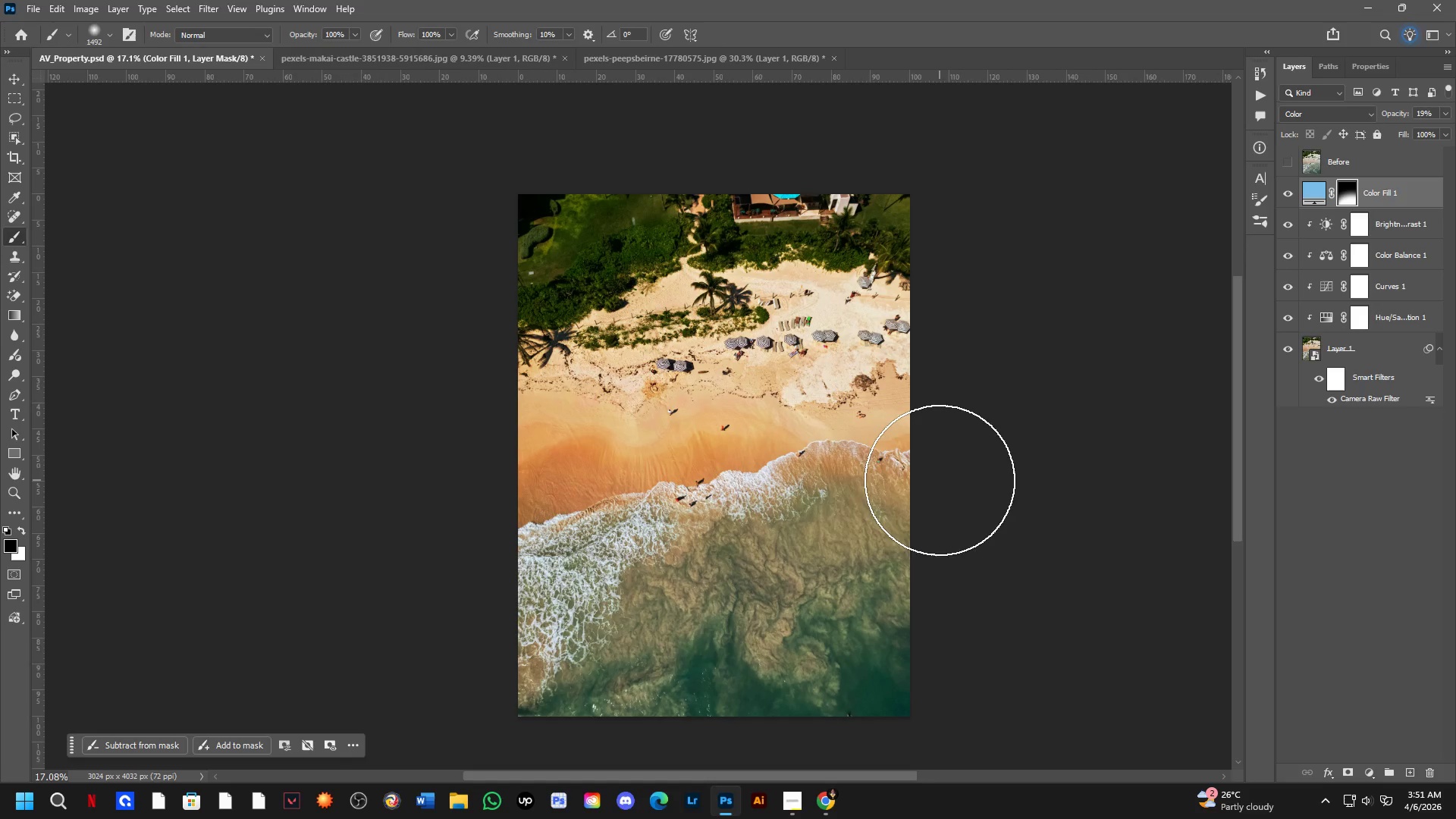 
left_click_drag(start_coordinate=[941, 481], to_coordinate=[956, 532])
 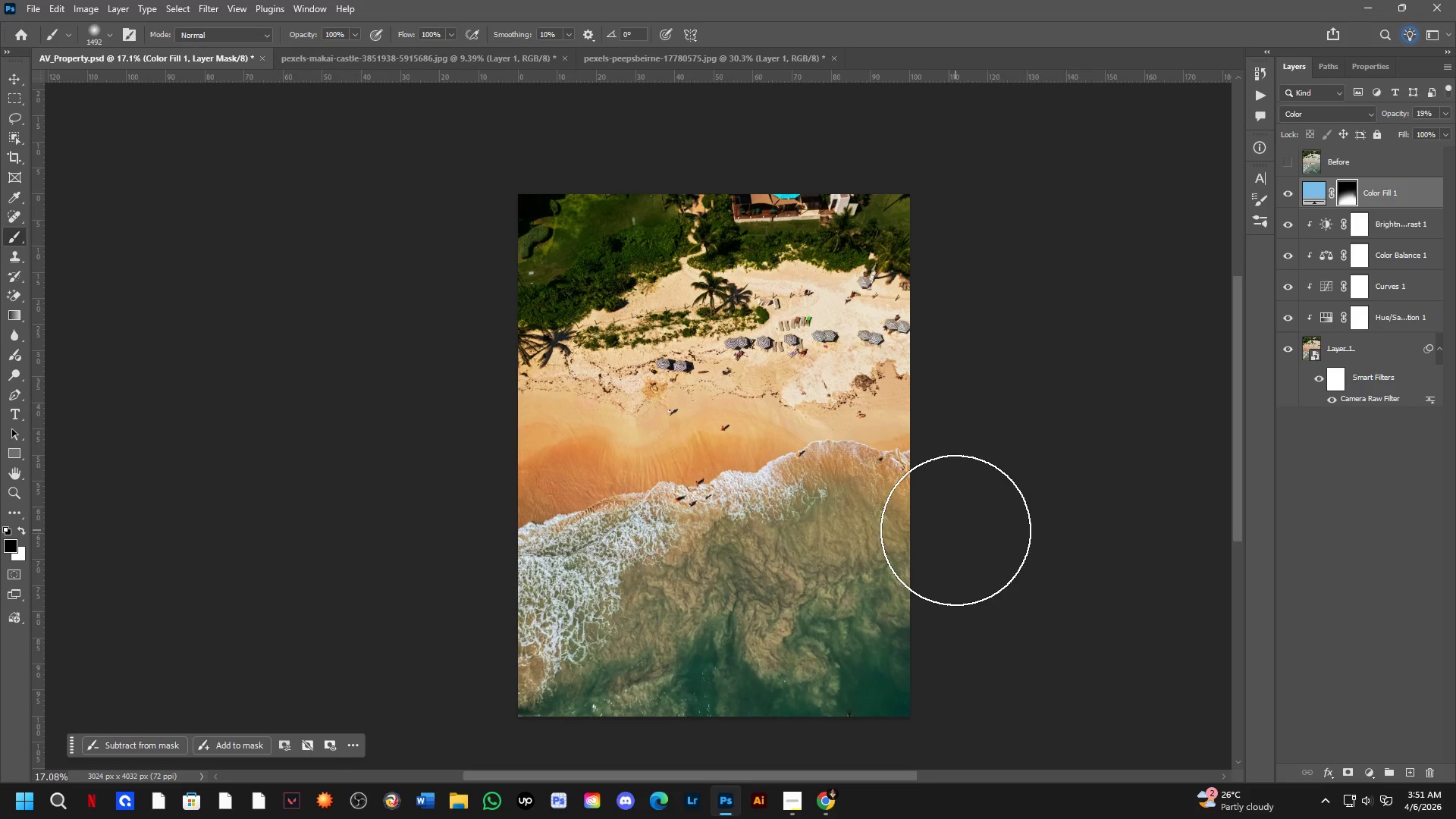 
key(Control+ControlLeft)
 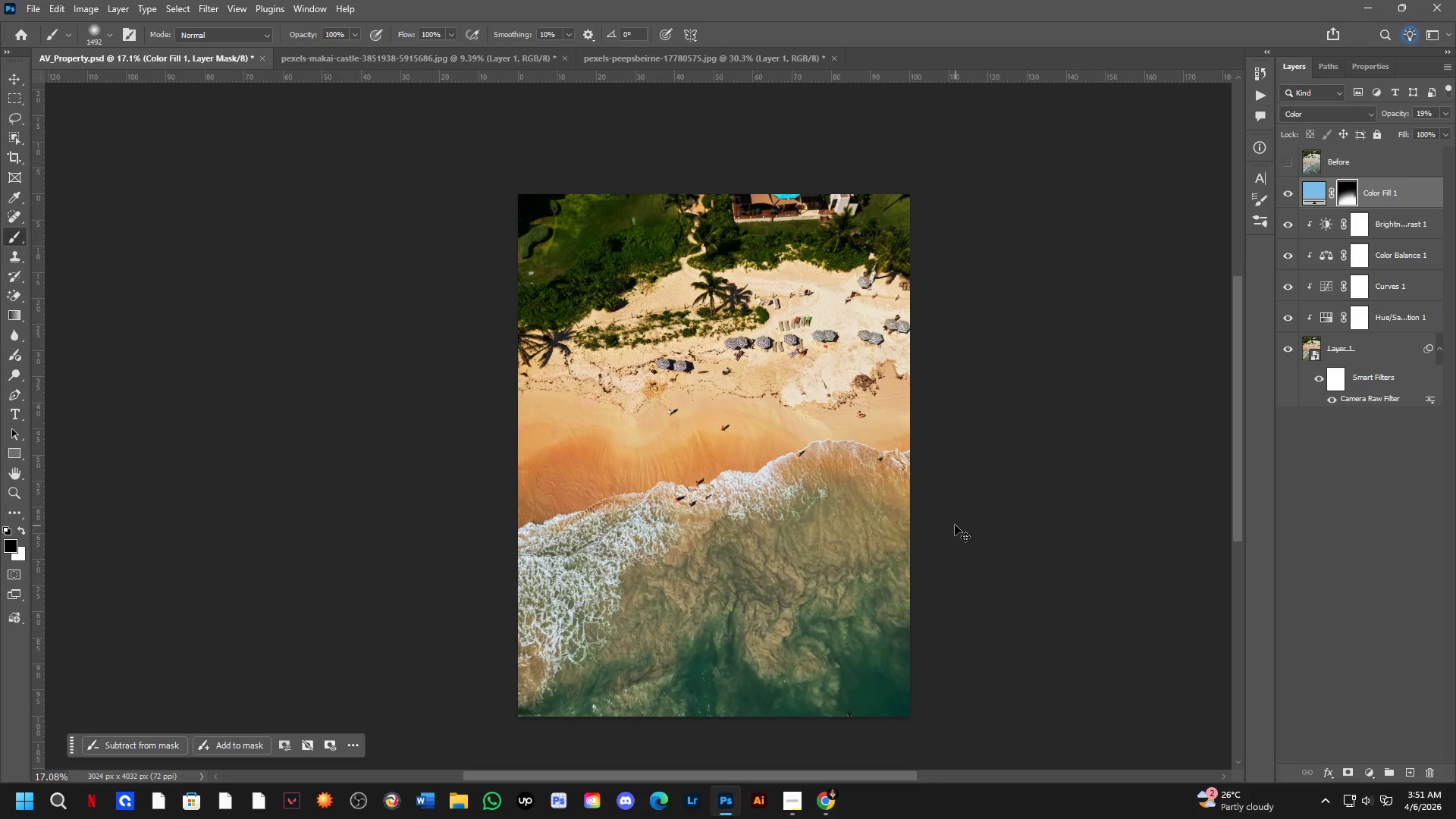 
key(Control+Z)
 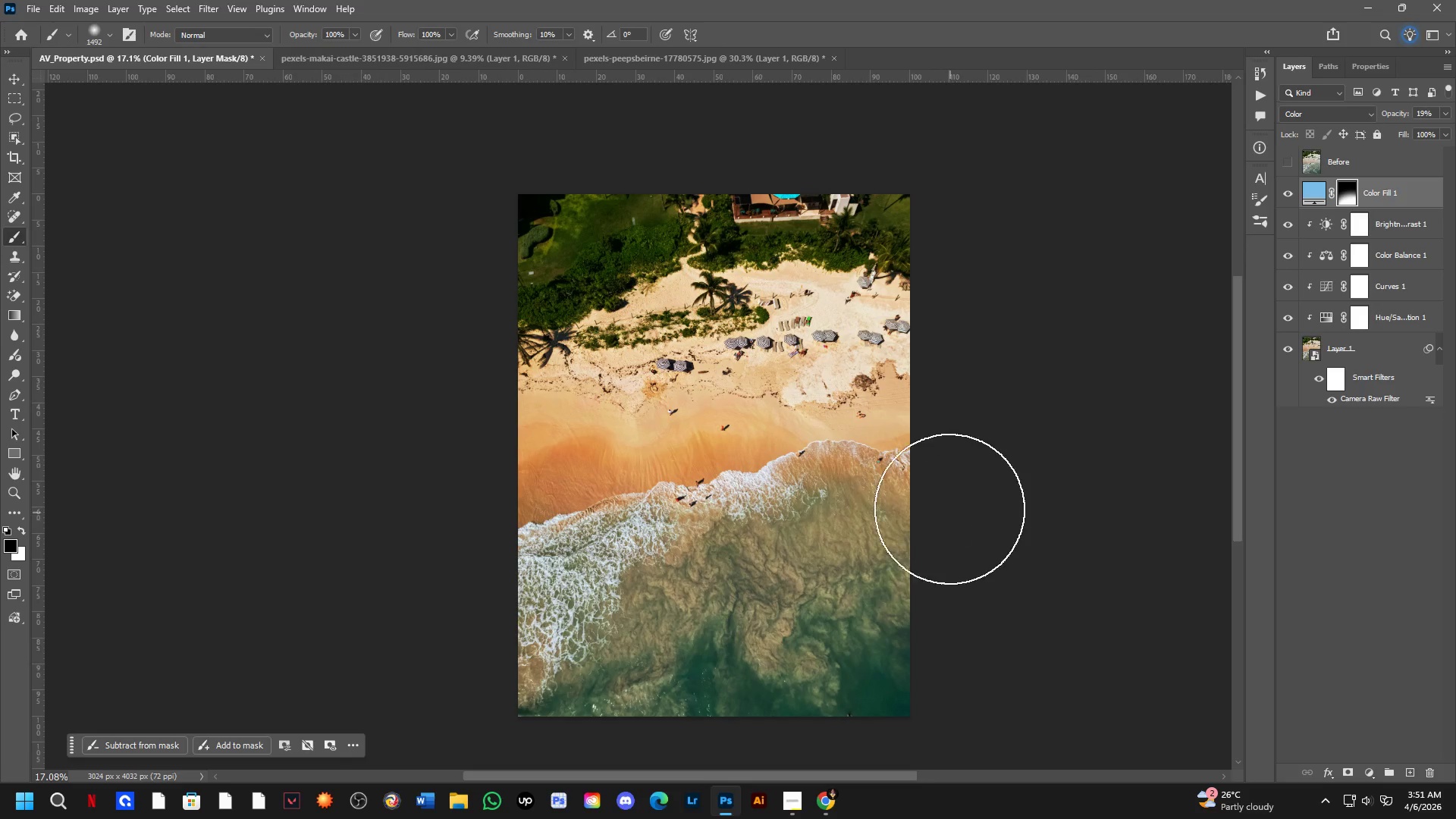 
key(X)
 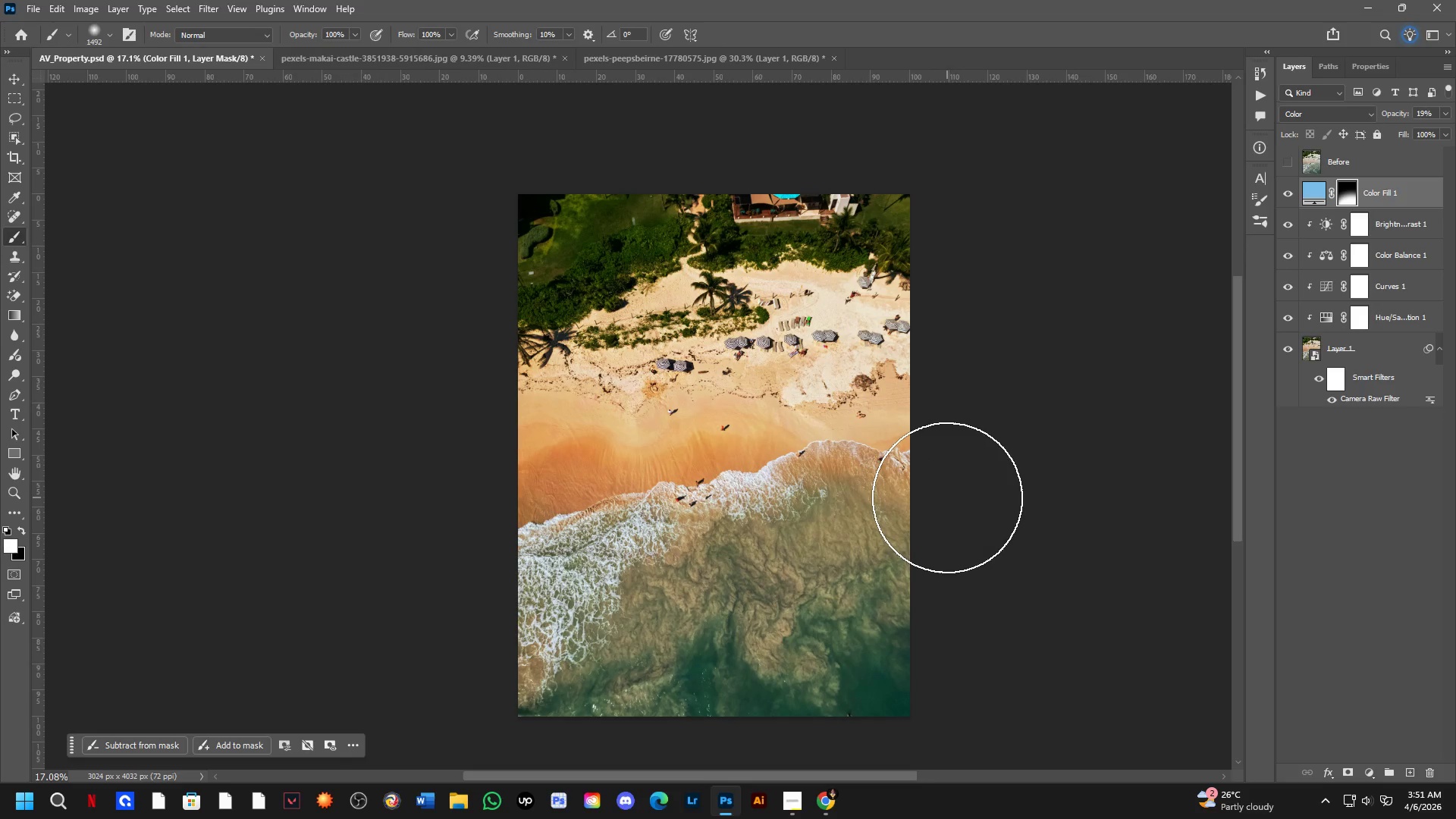 
left_click_drag(start_coordinate=[947, 497], to_coordinate=[947, 519])
 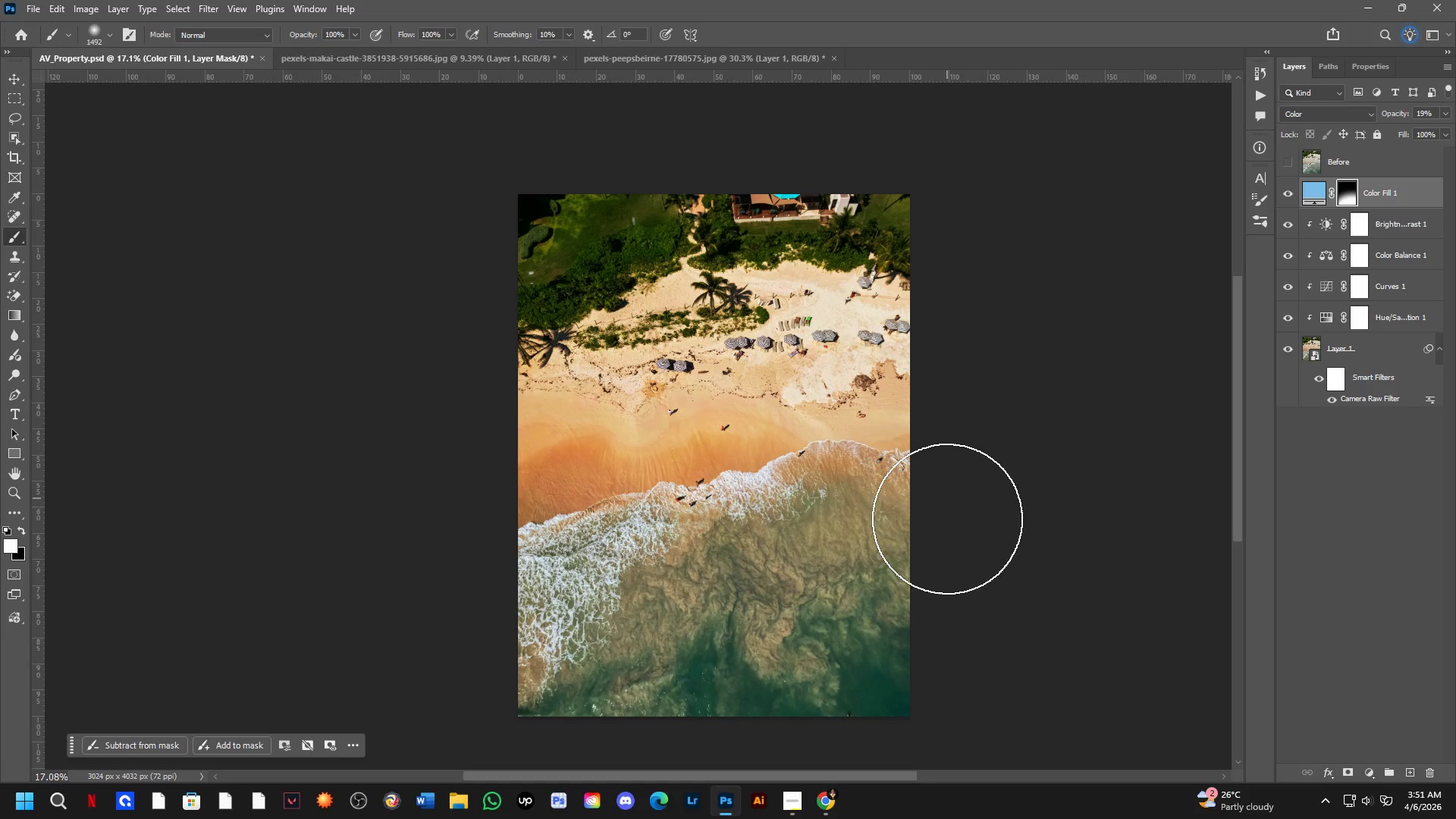 
key(Control+ControlLeft)
 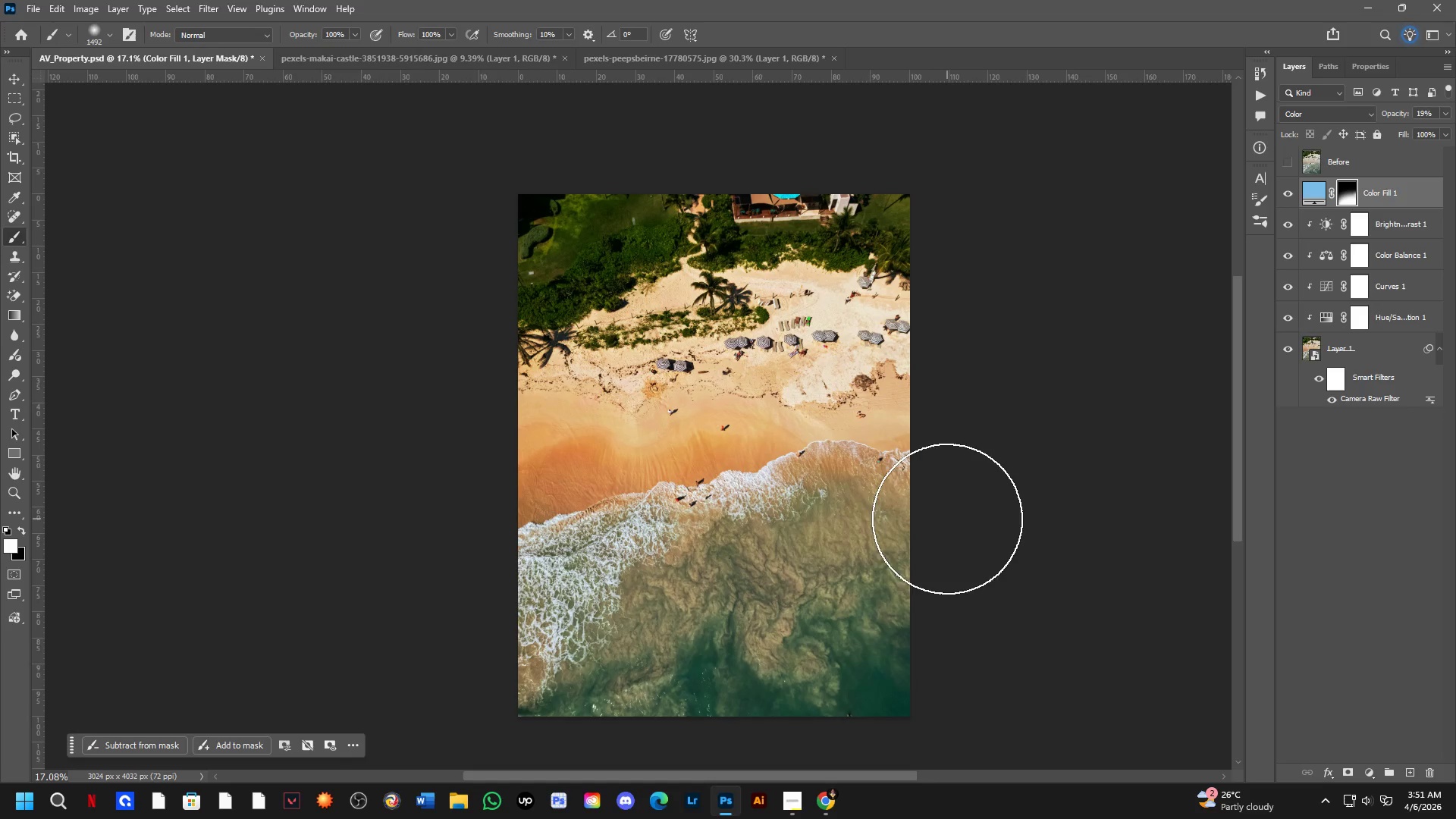 
key(Control+Z)
 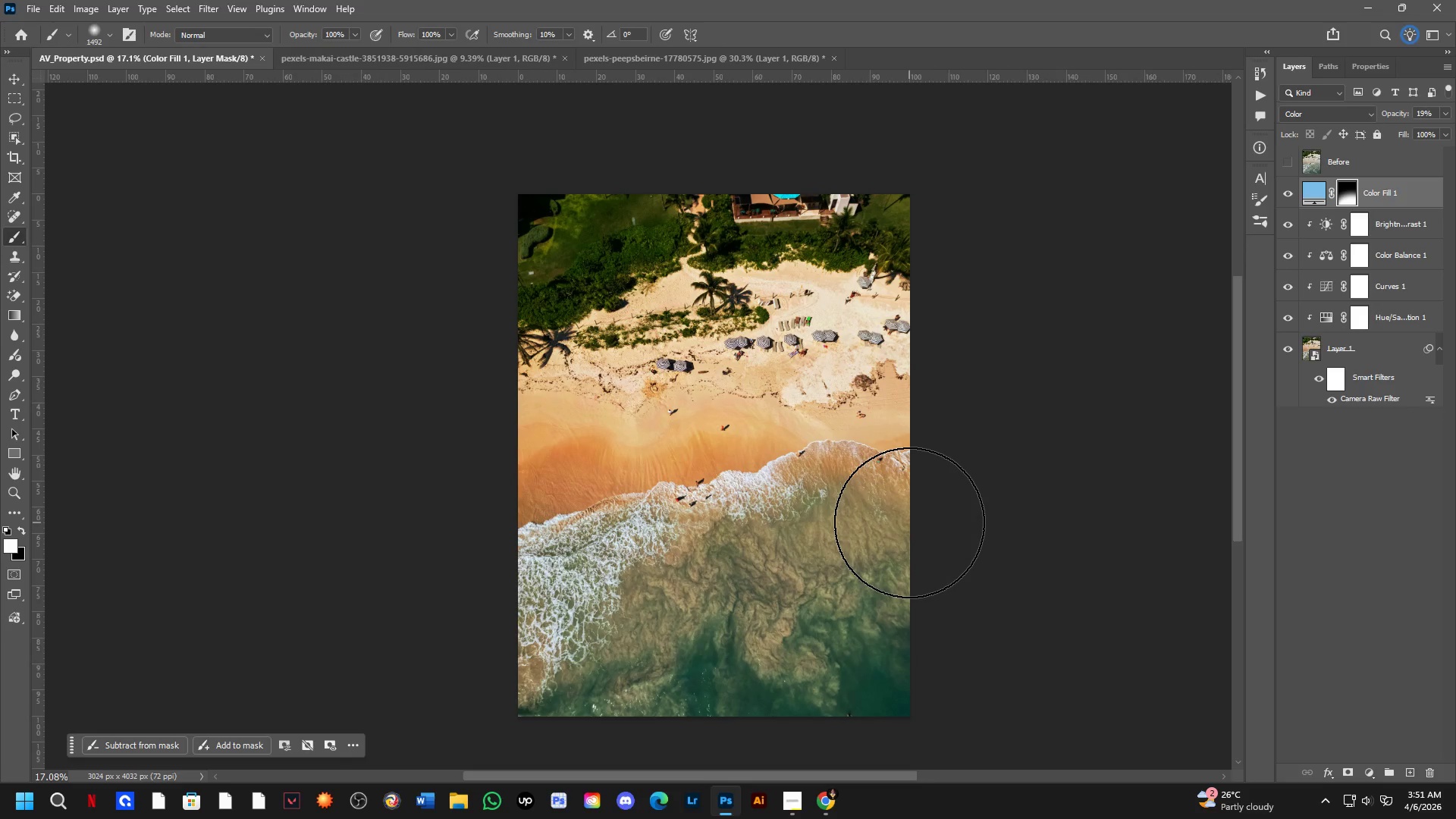 
key(Alt+AltLeft)
 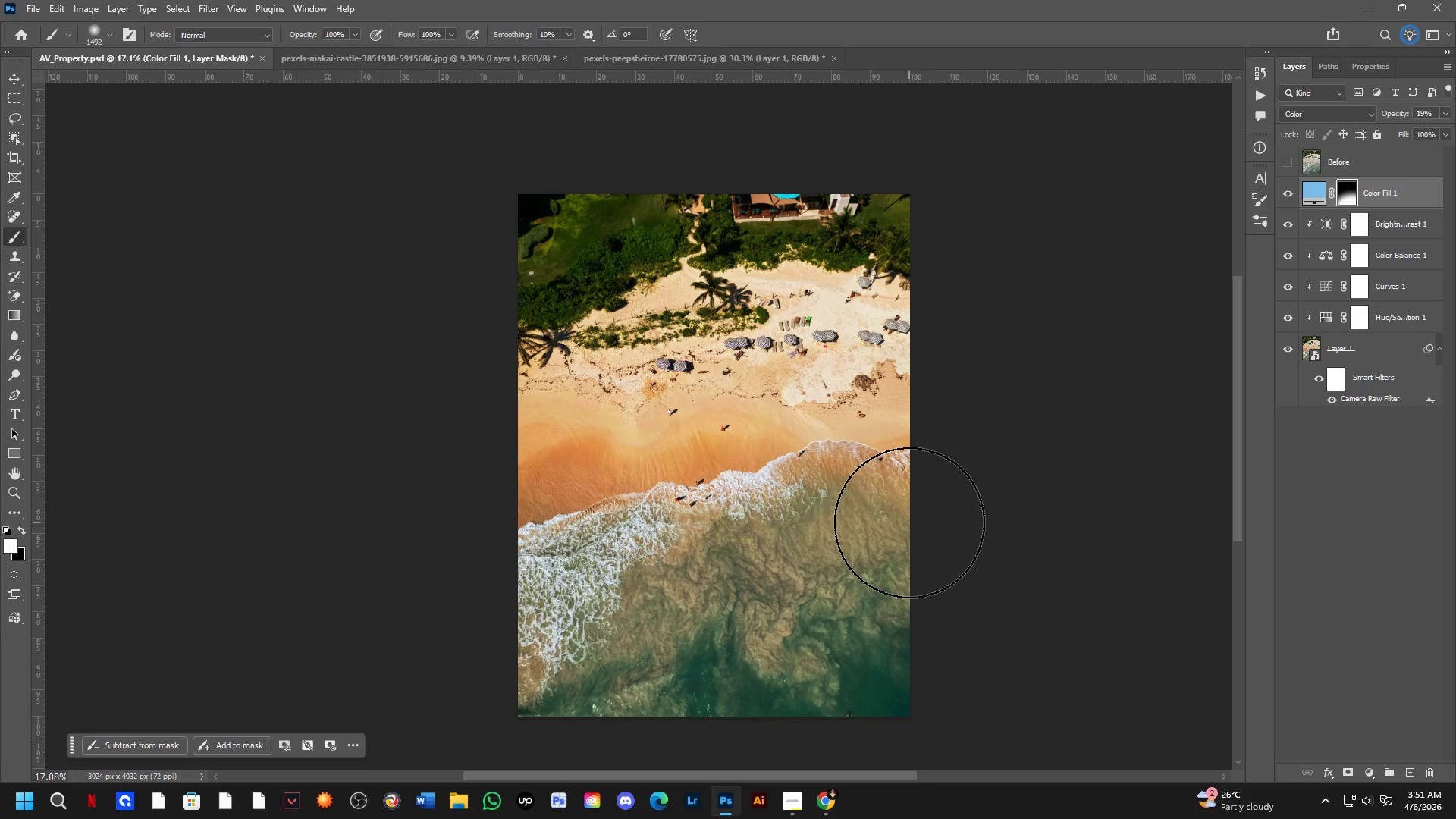 
key(Alt+Tab)